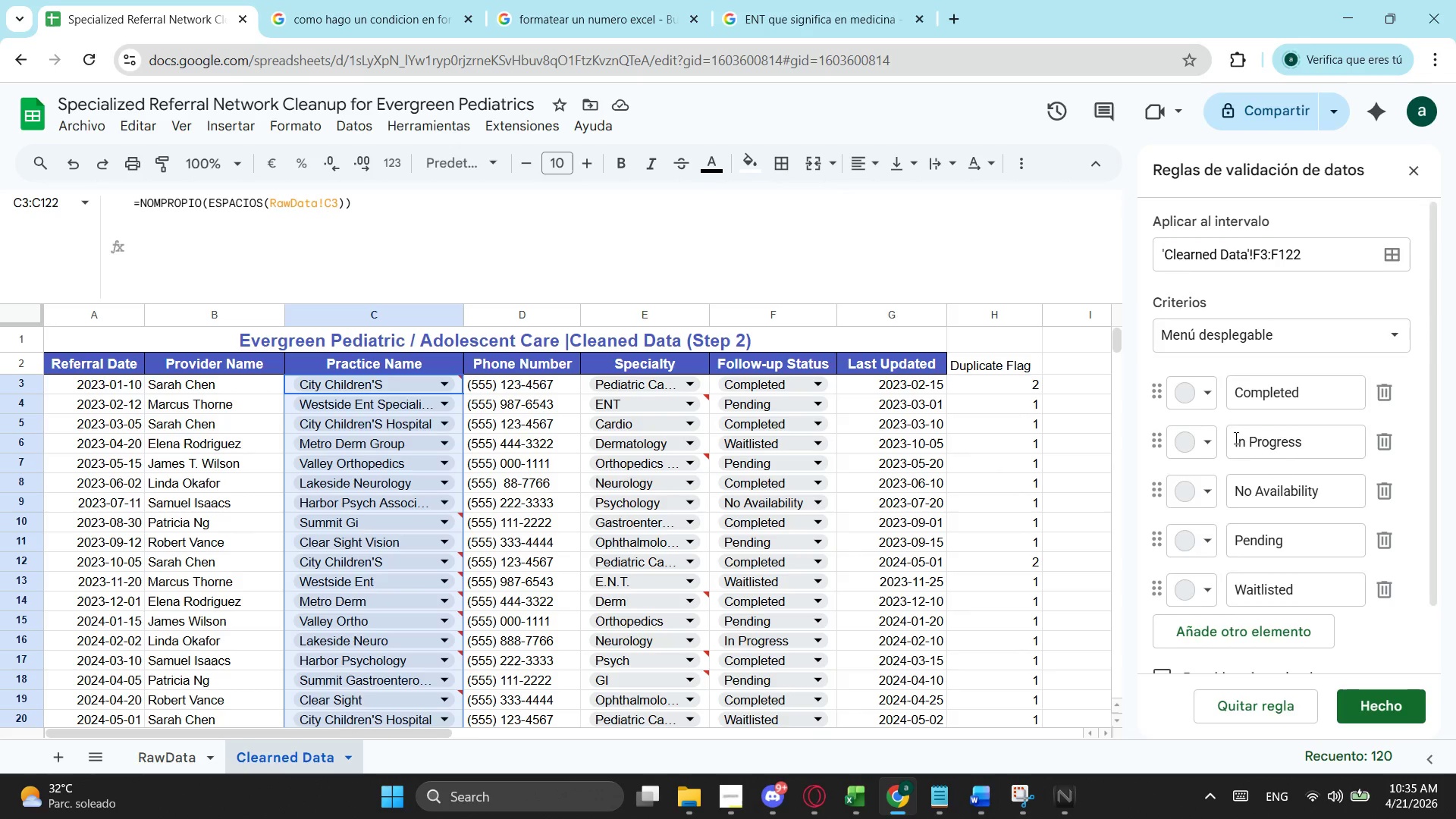 
scroll: coordinate [1244, 472], scroll_direction: down, amount: 3.0
 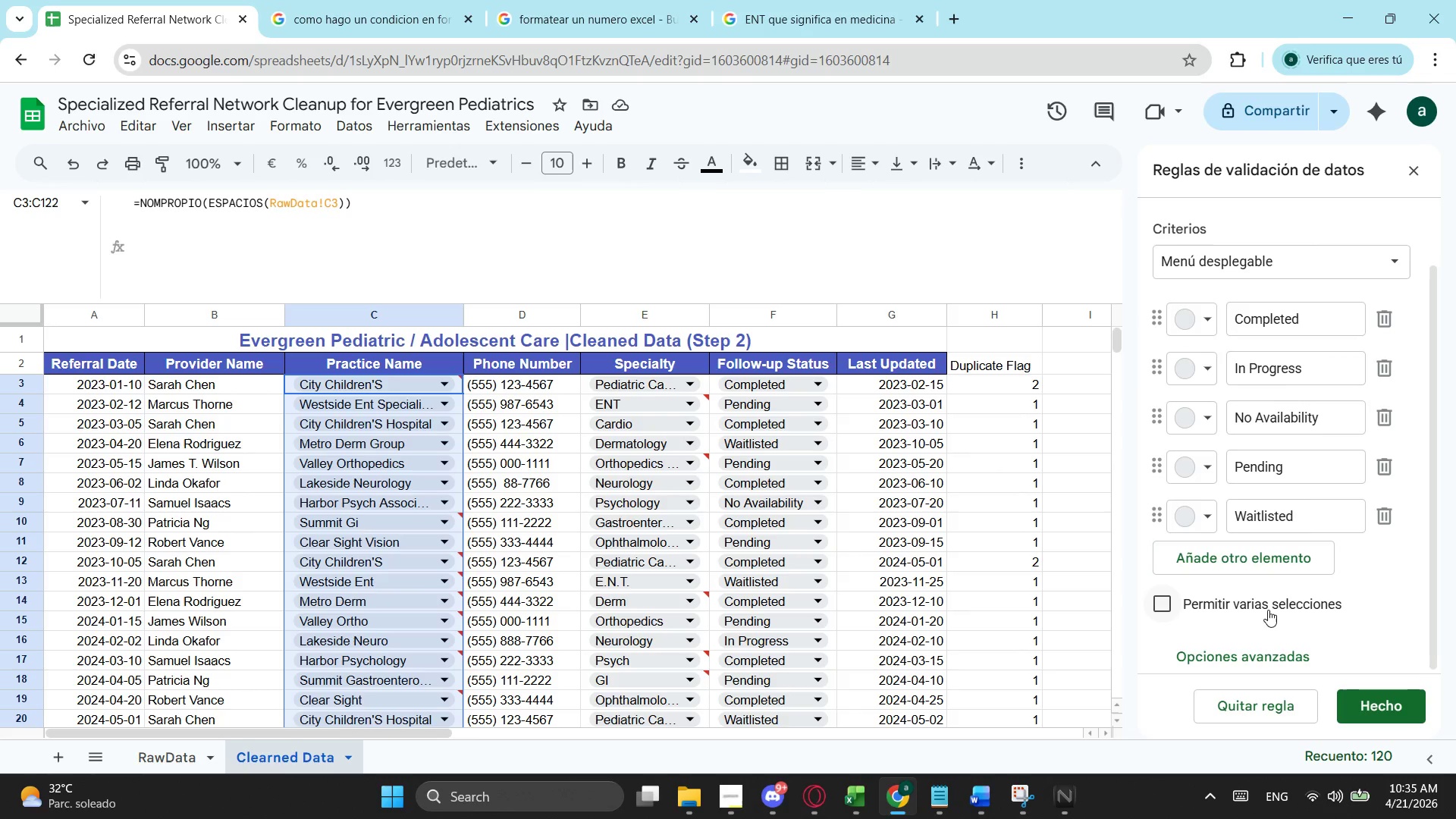 
left_click([1253, 657])
 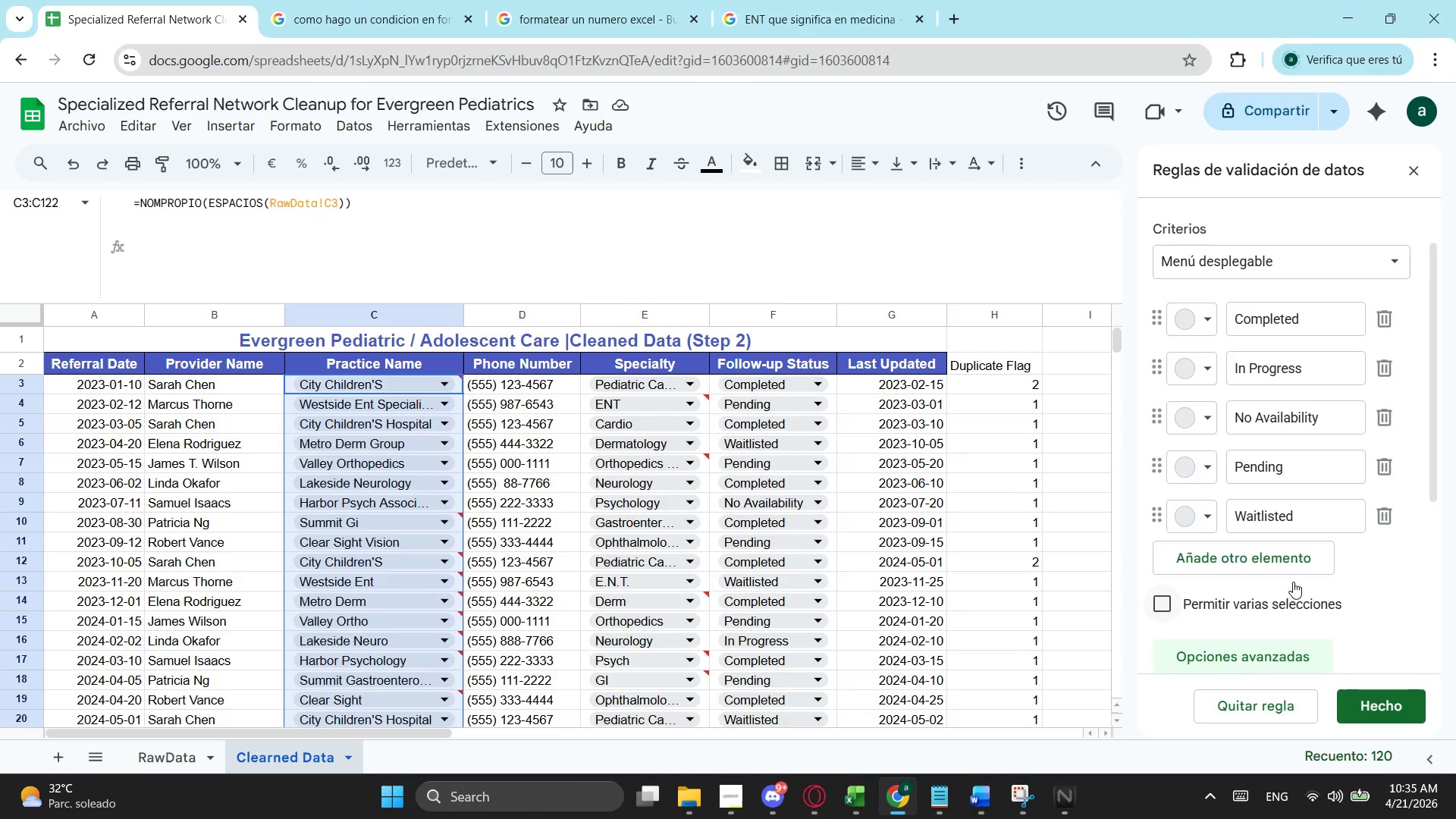 
scroll: coordinate [1316, 556], scroll_direction: down, amount: 2.0
 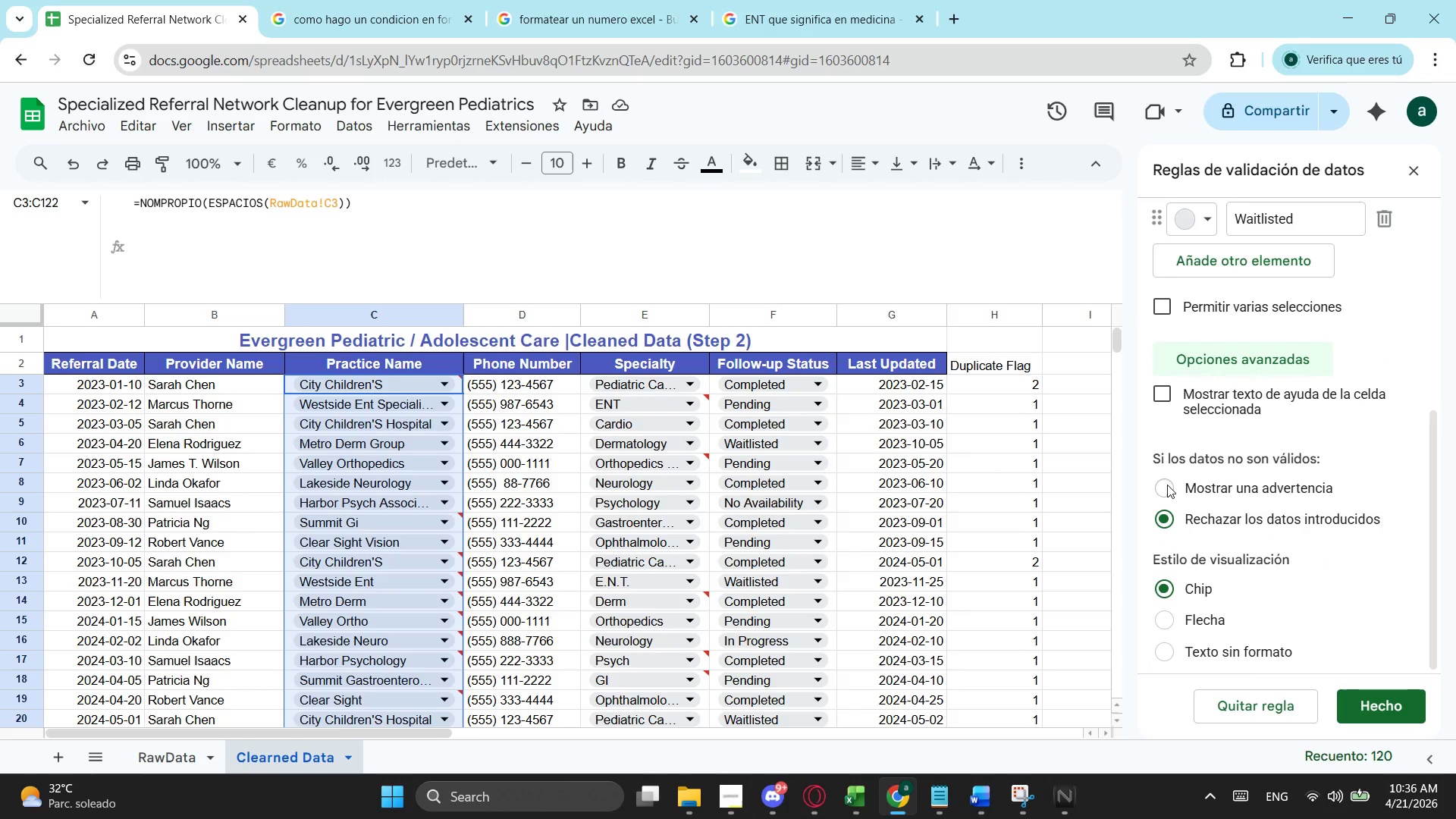 
wait(6.7)
 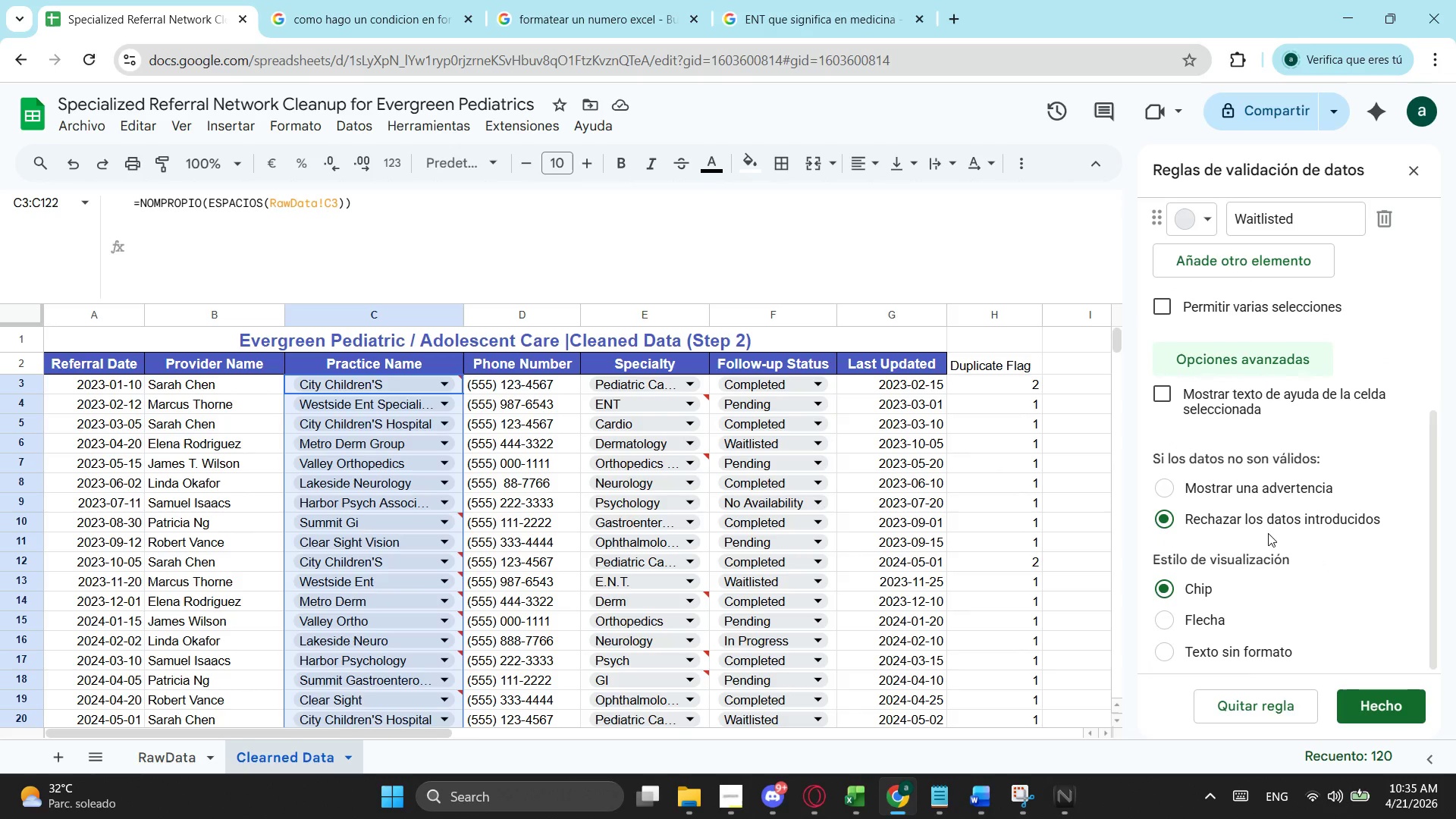 
left_click([1167, 485])
 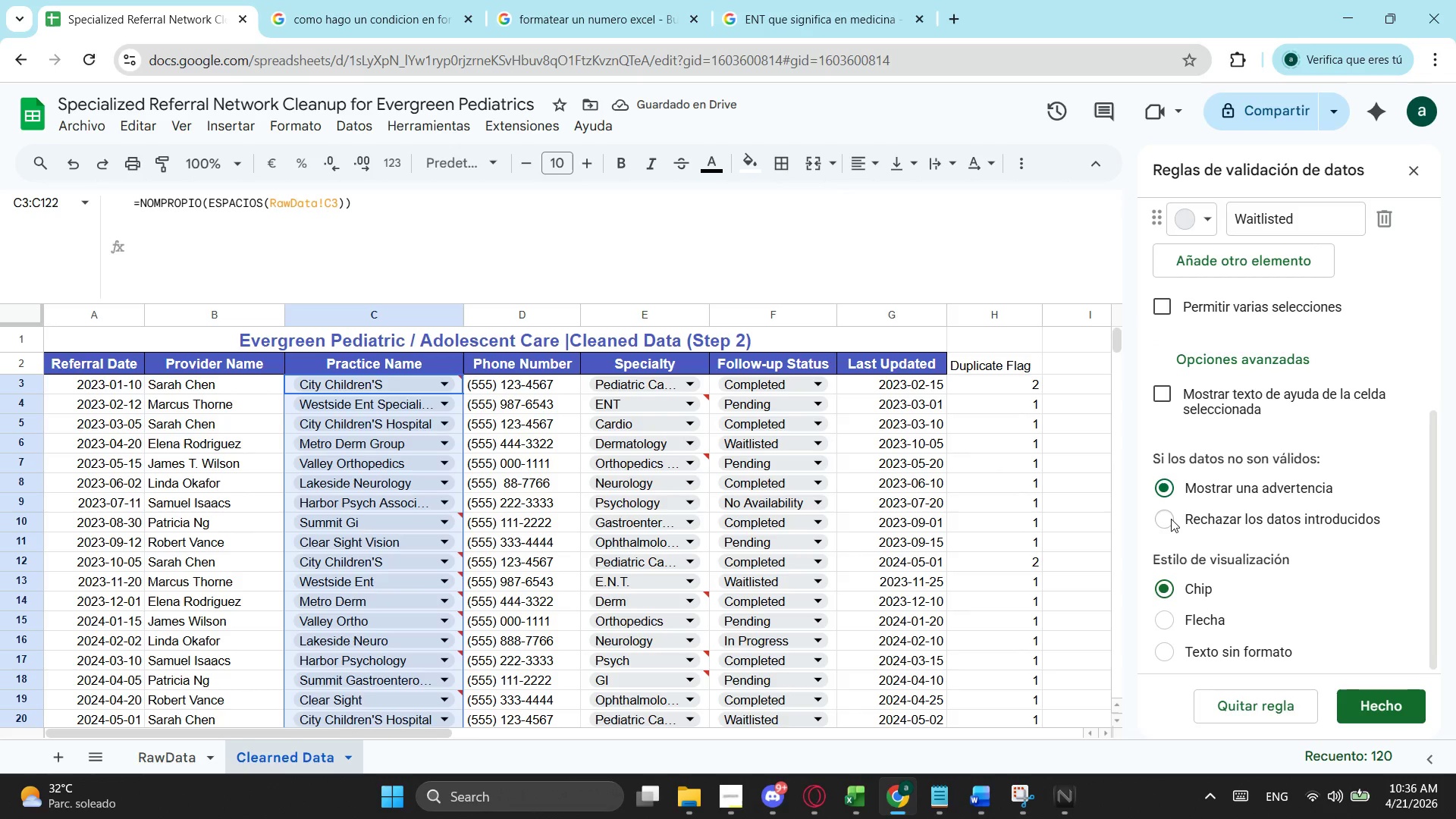 
left_click([1169, 518])
 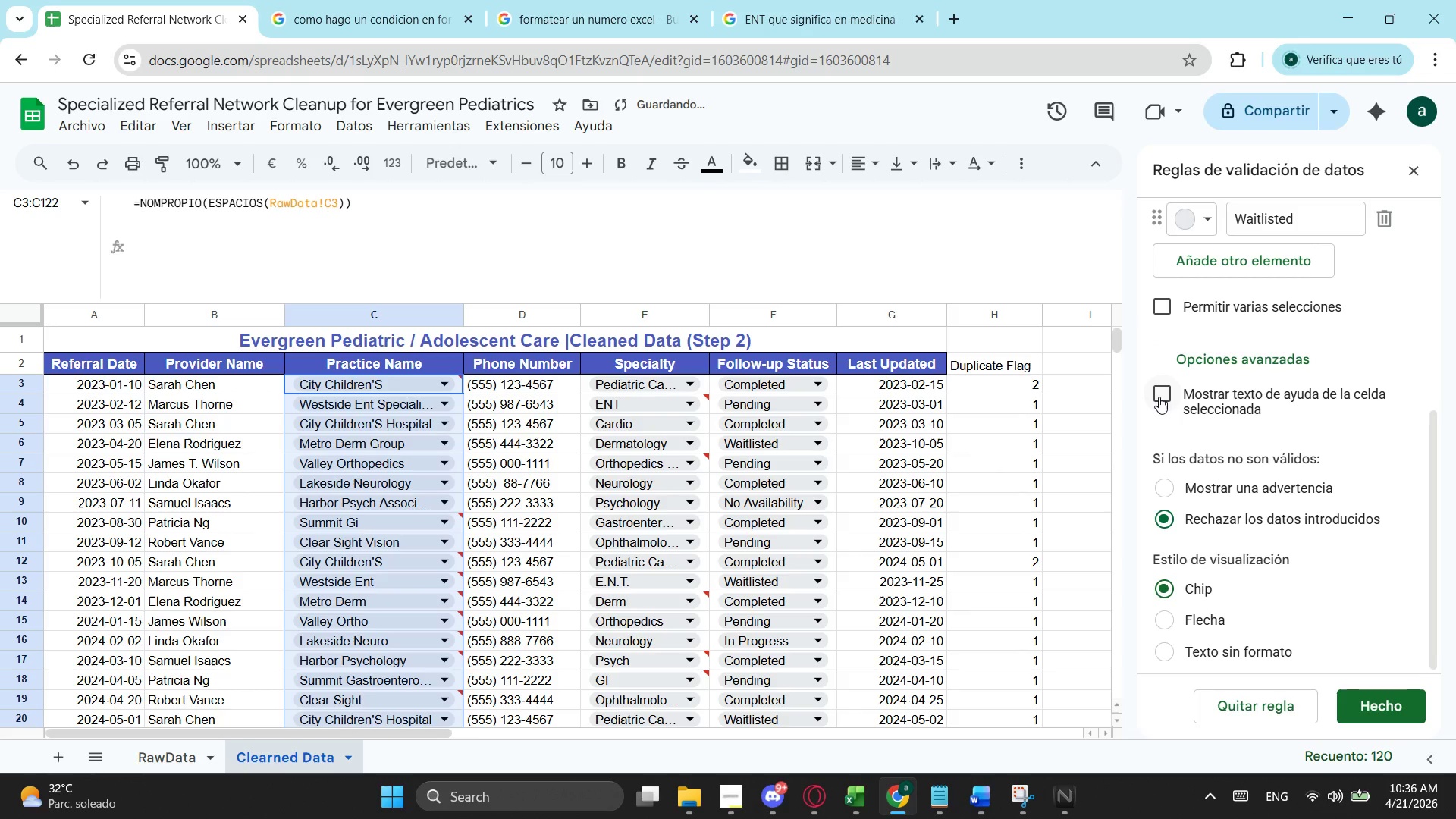 
left_click([1159, 397])
 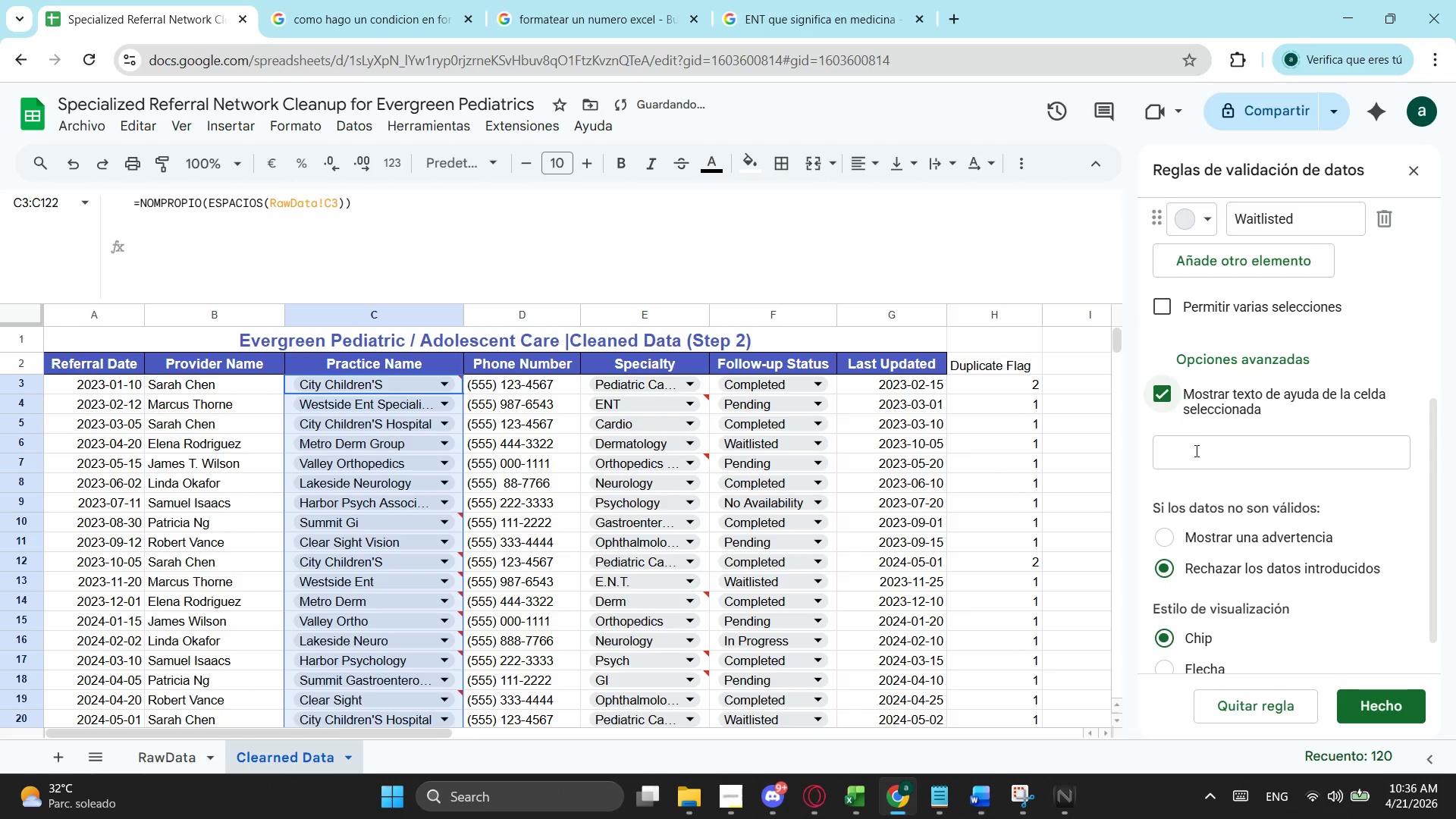 
left_click([1198, 459])
 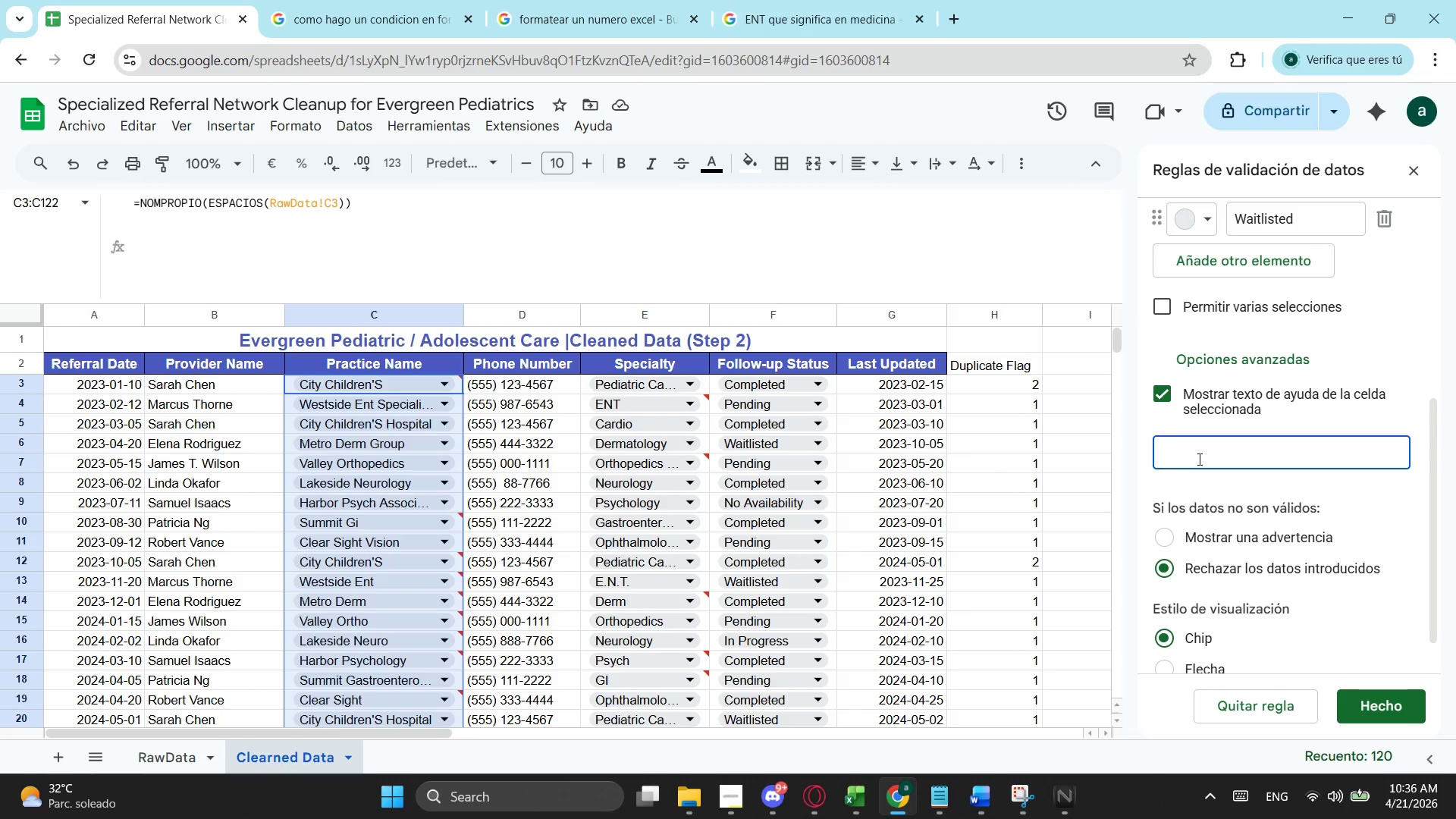 
wait(6.44)
 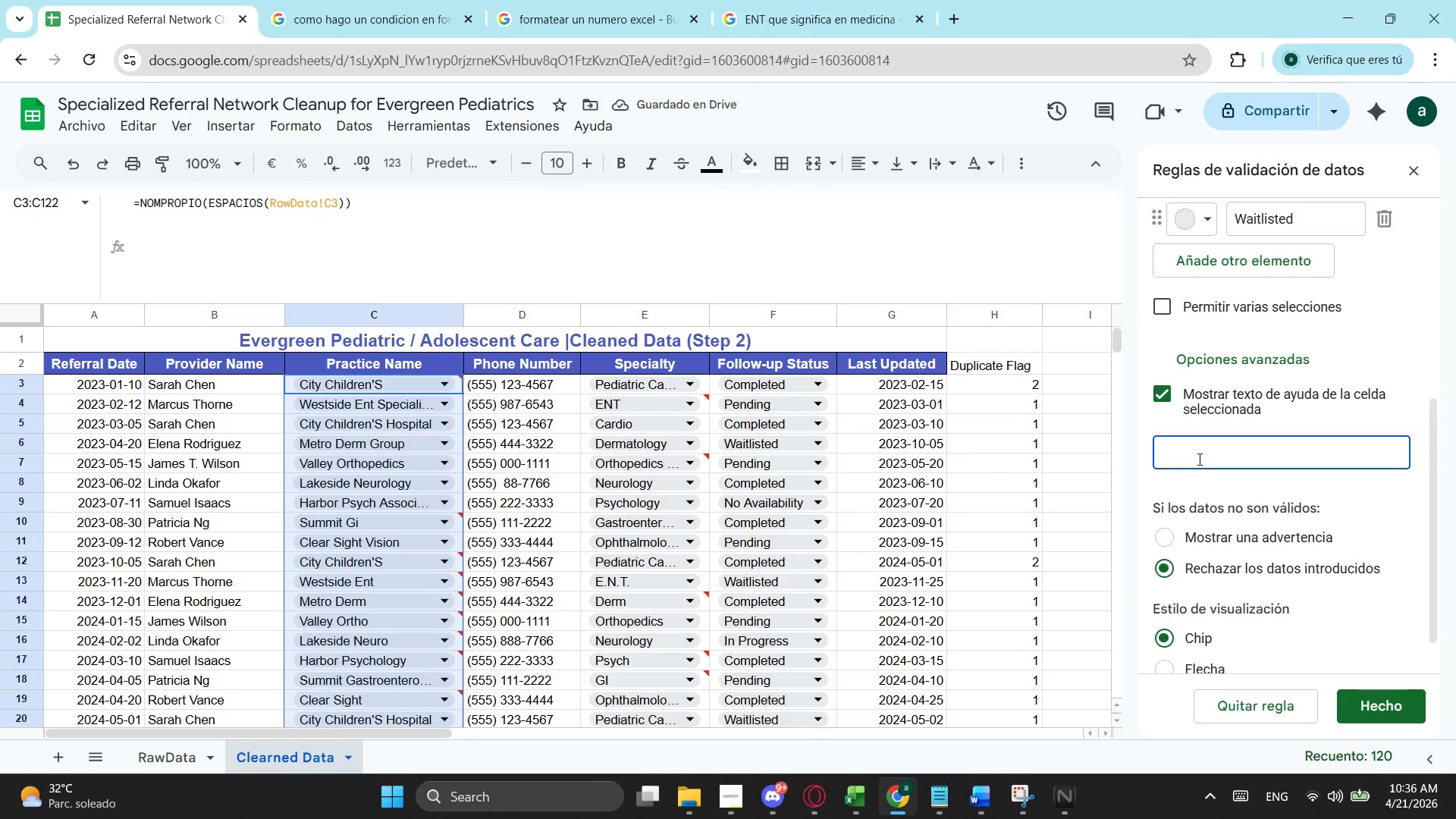 
left_click([1374, 350])
 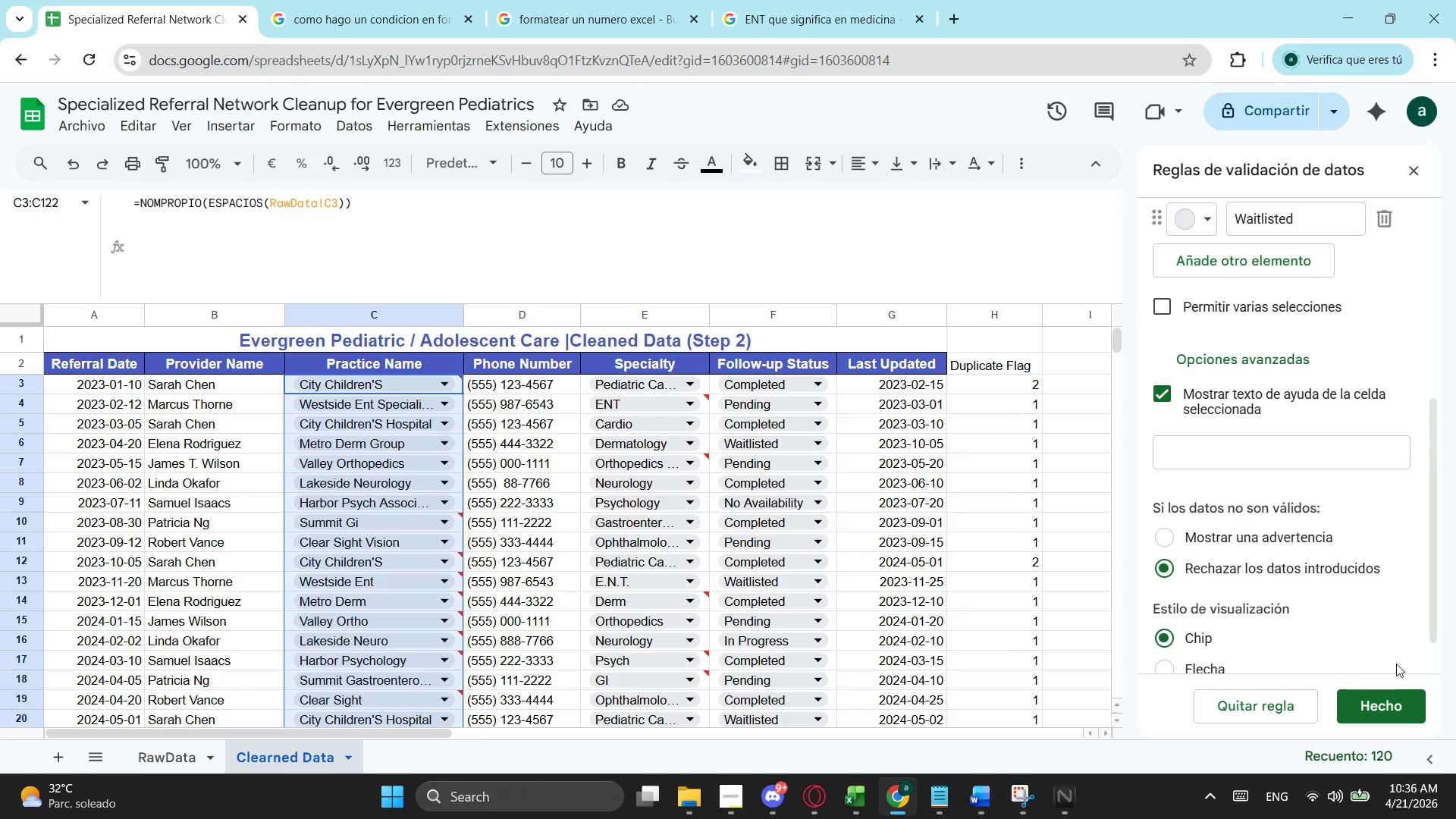 
left_click([1388, 699])
 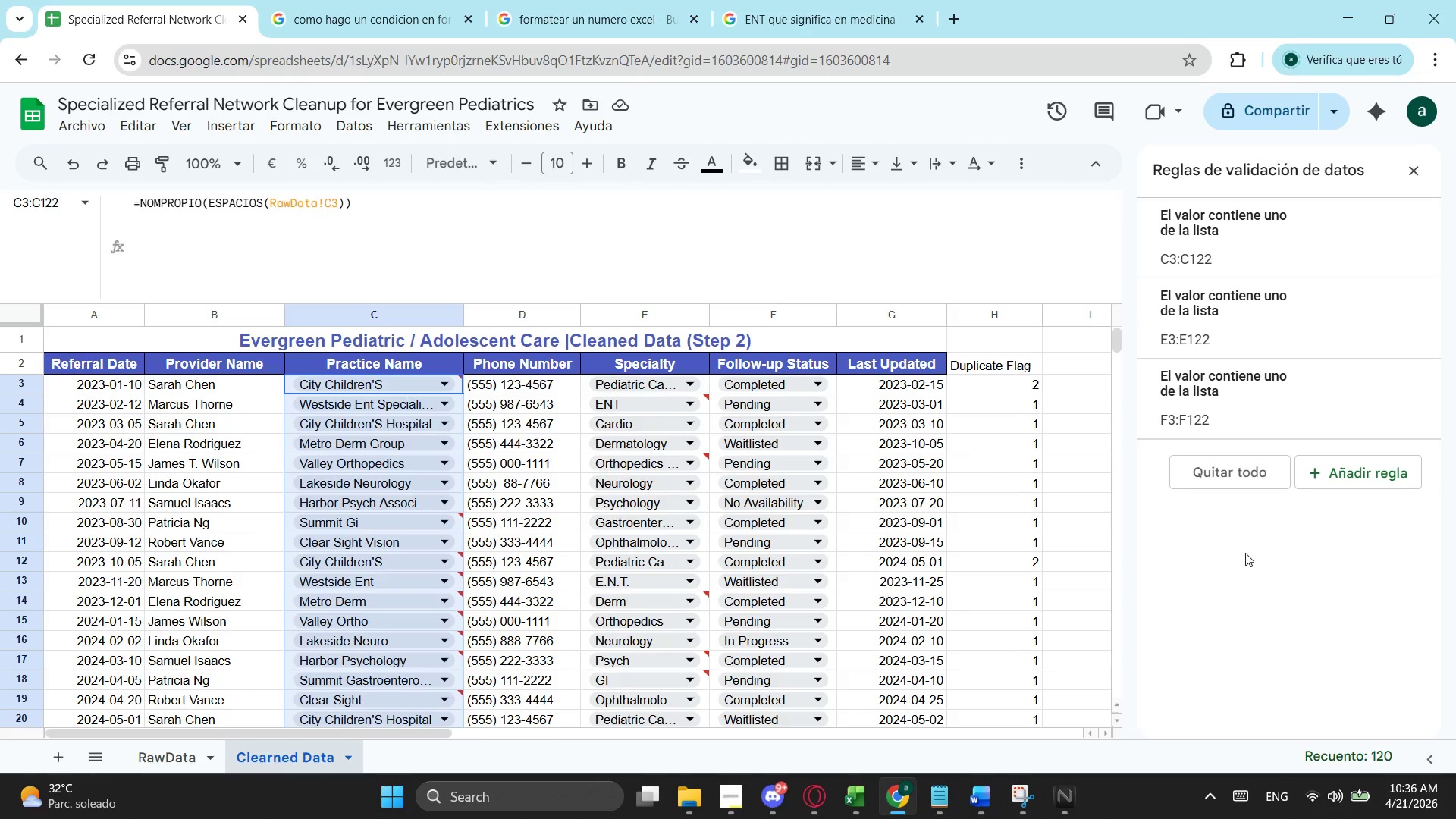 
scroll: coordinate [1243, 544], scroll_direction: up, amount: 1.0
 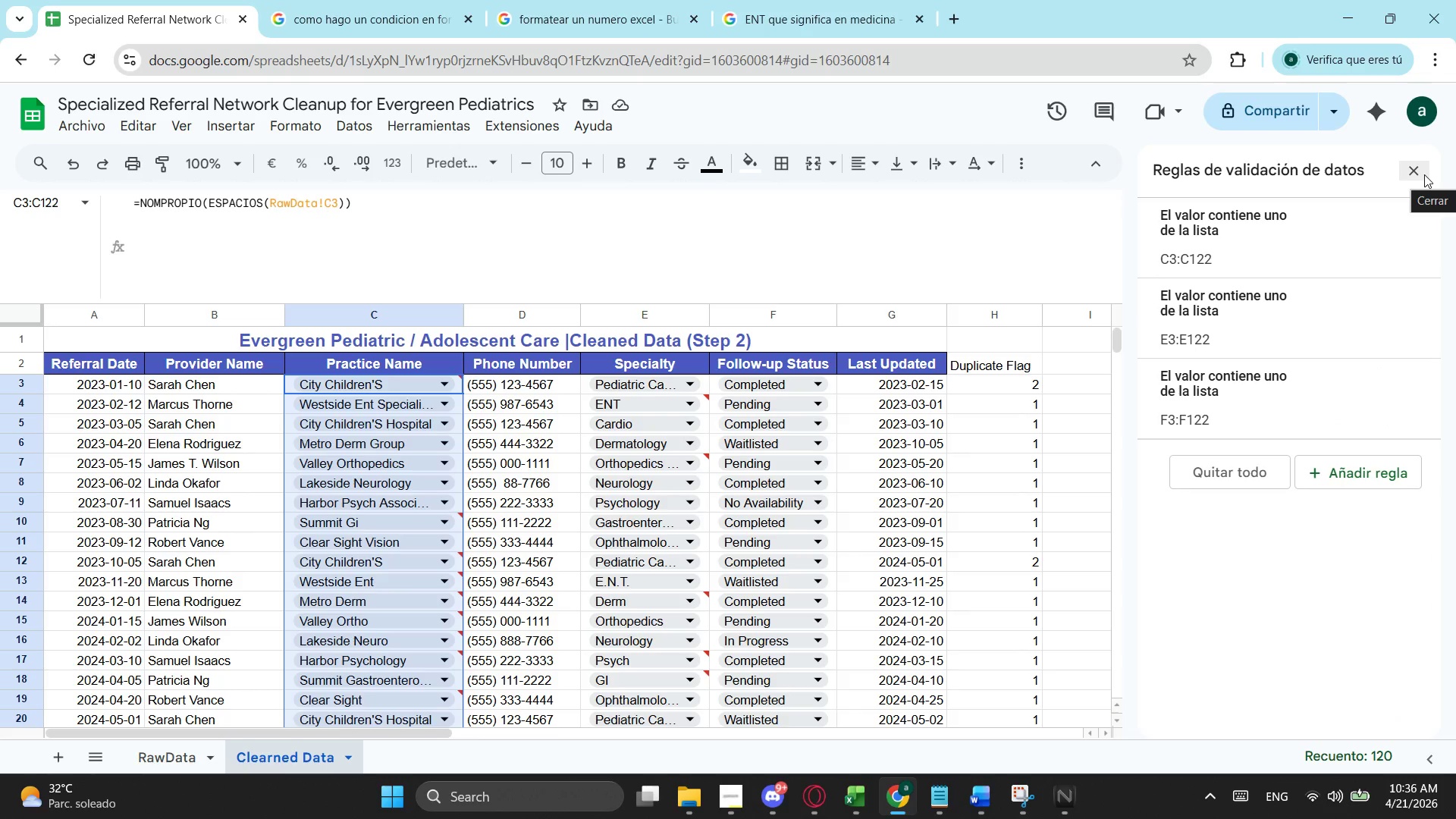 
left_click([1424, 174])
 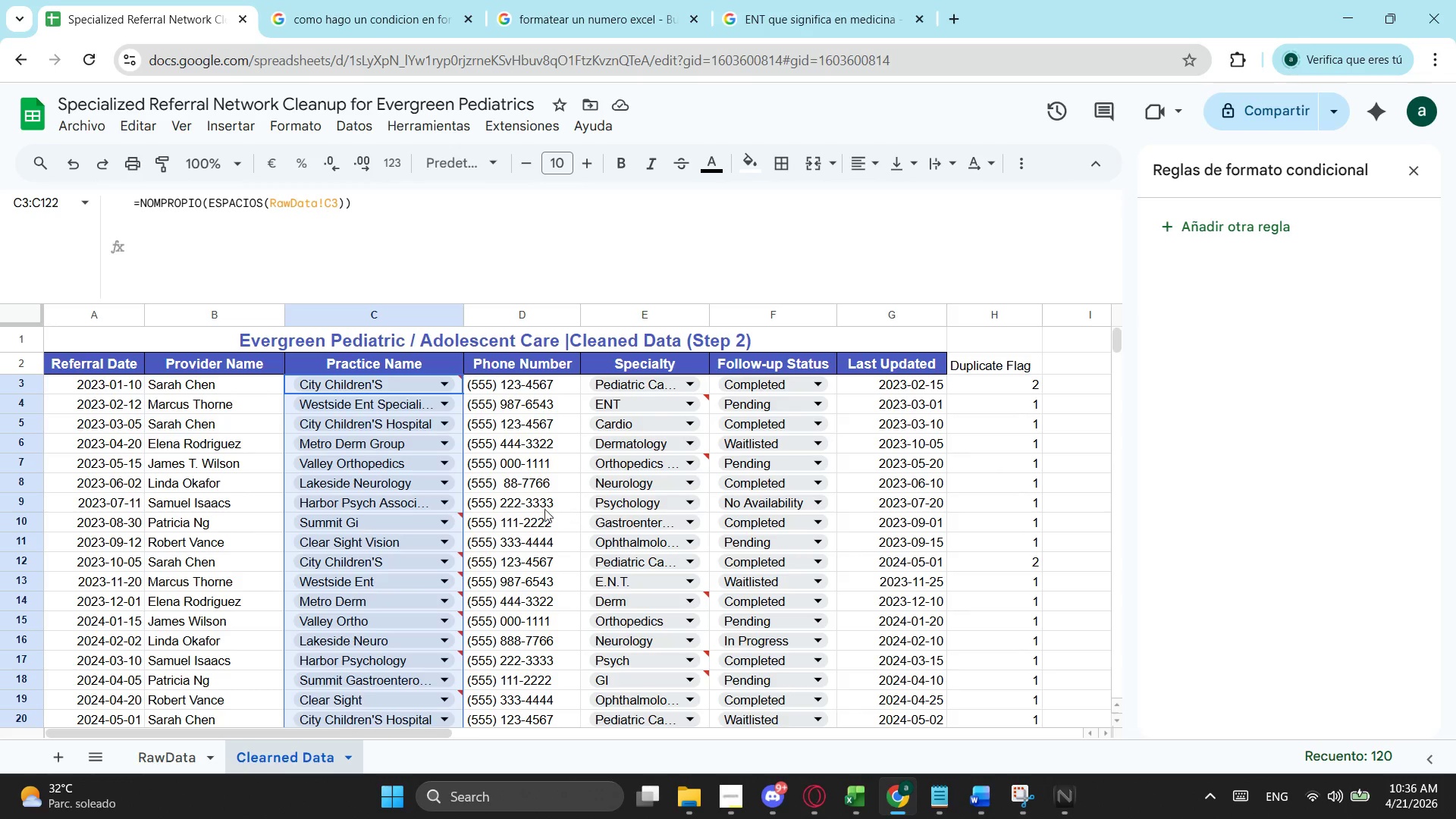 
scroll: coordinate [752, 441], scroll_direction: none, amount: 0.0
 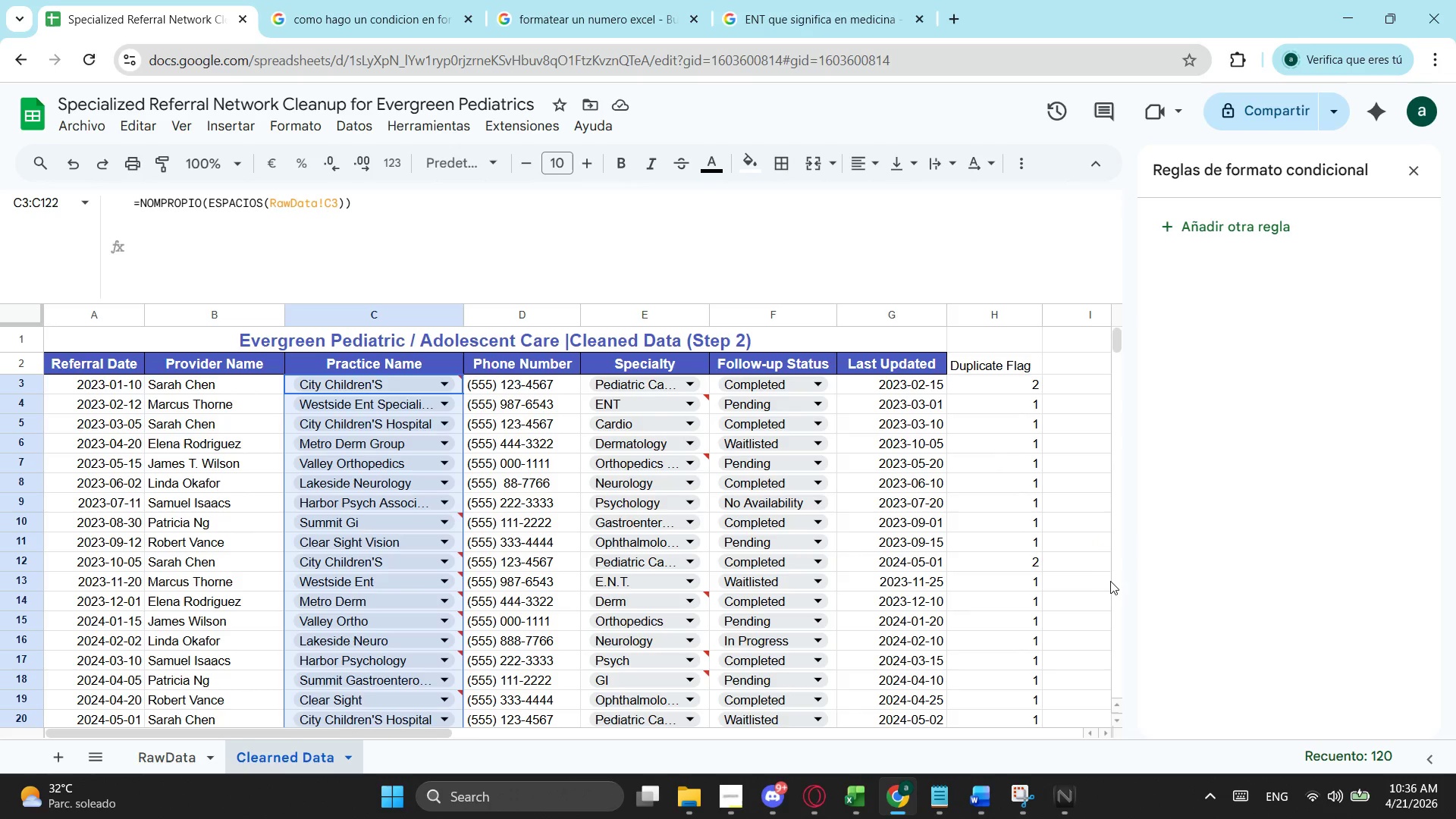 
scroll: coordinate [1050, 594], scroll_direction: down, amount: 8.0
 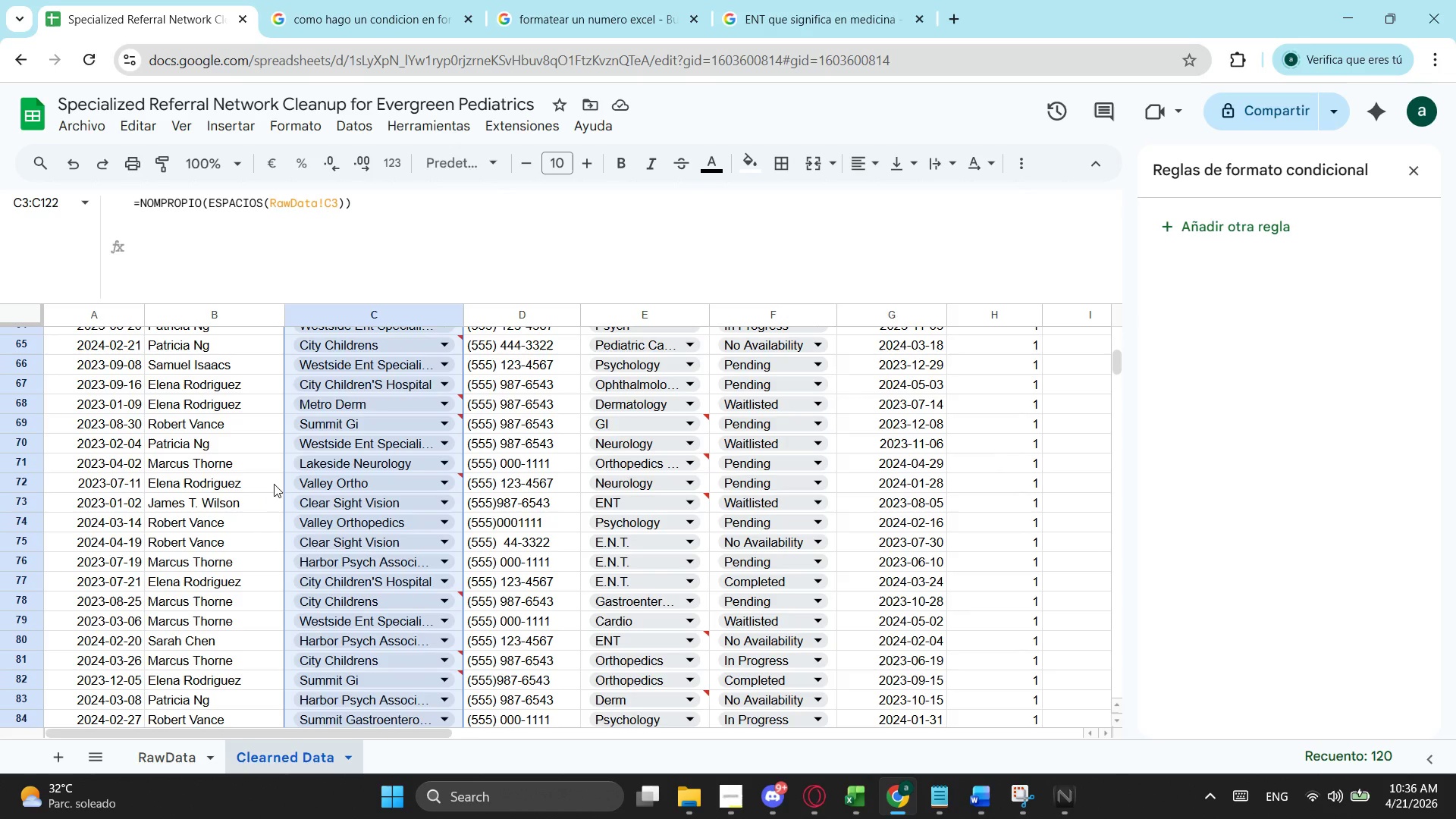 
scroll: coordinate [310, 453], scroll_direction: up, amount: 7.0
 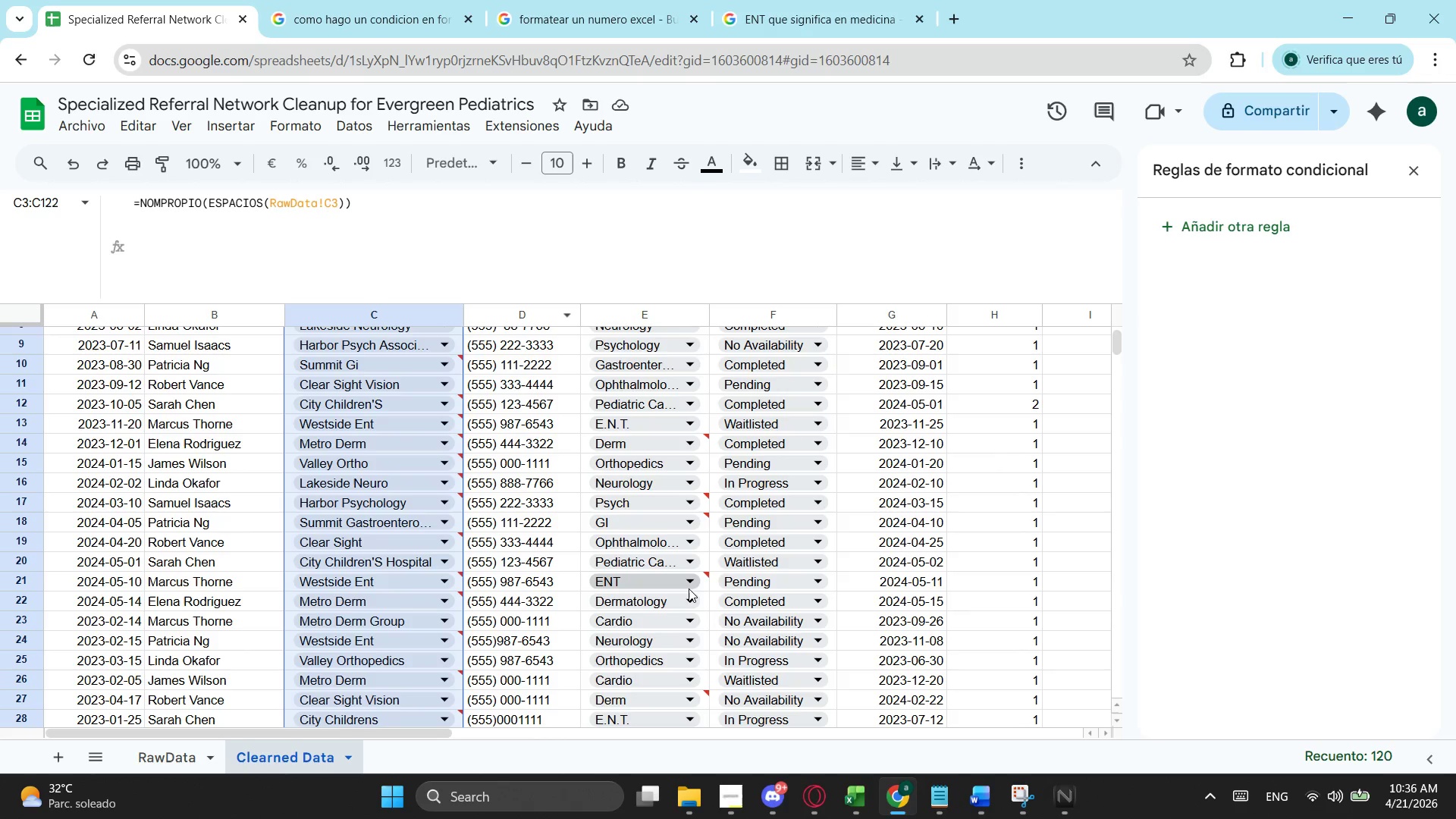 
key(Alt+AltLeft)
 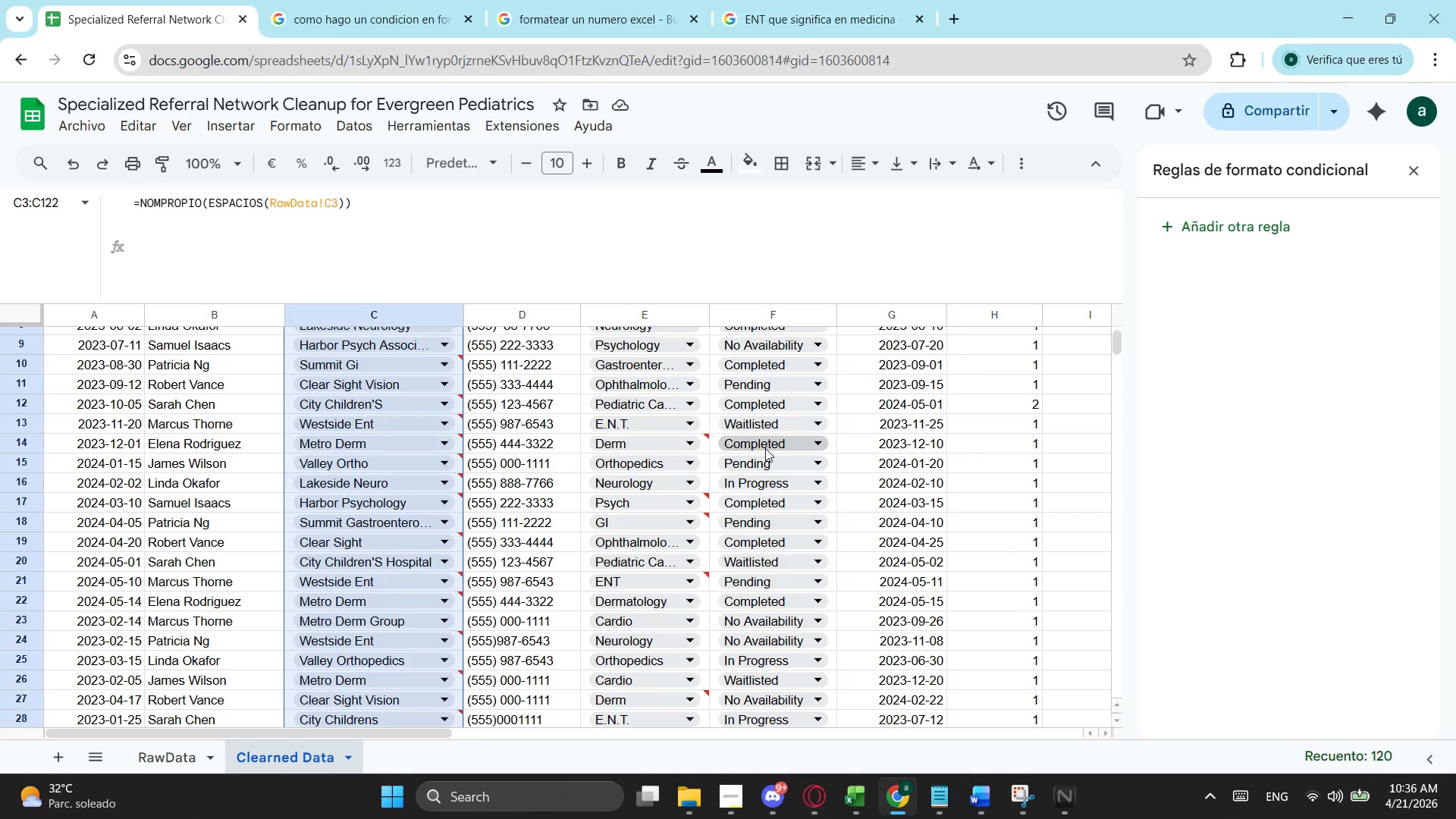 
key(Alt+Tab)